 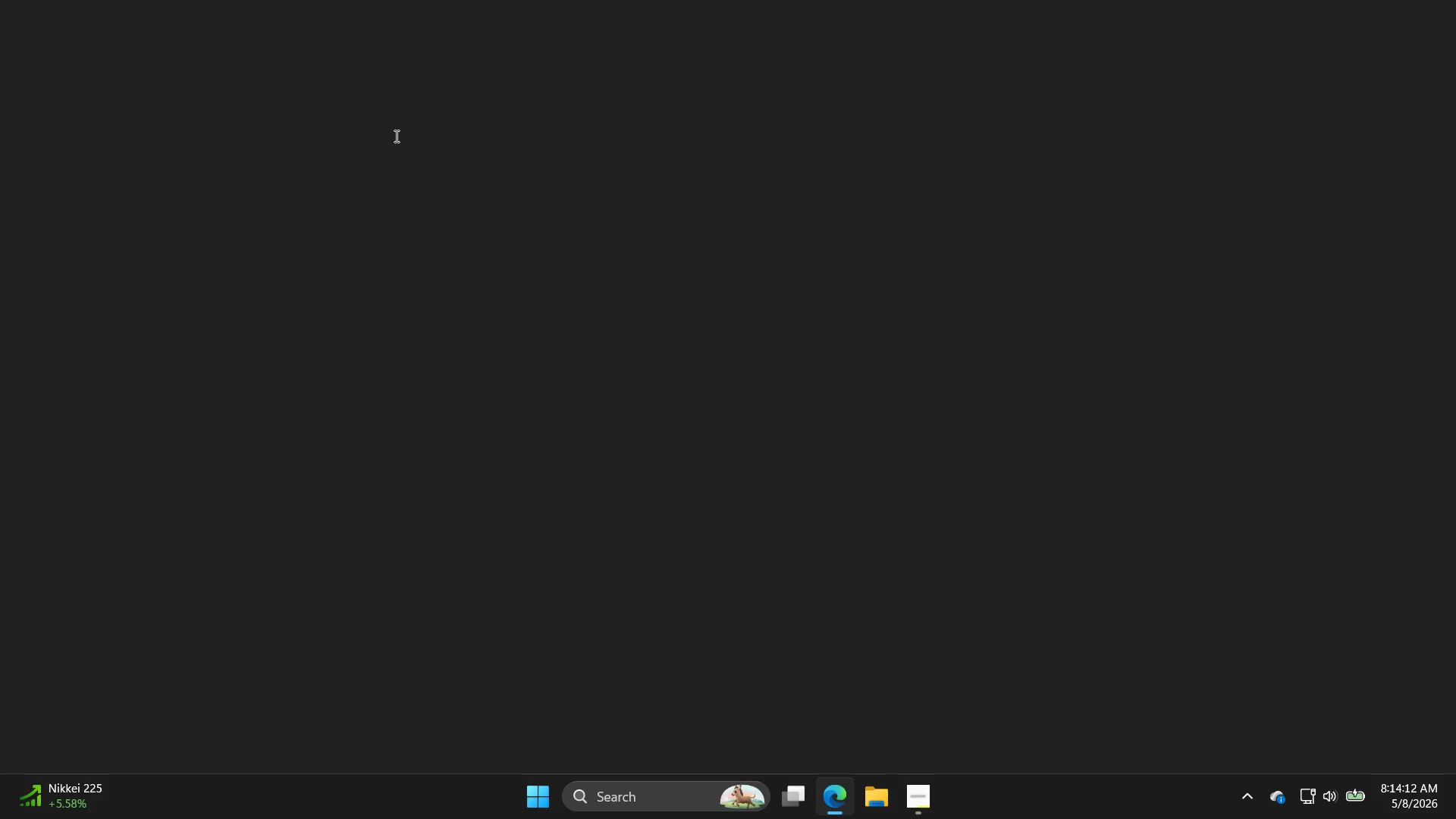 
type(picx)
key(Backspace)
type(abay)
 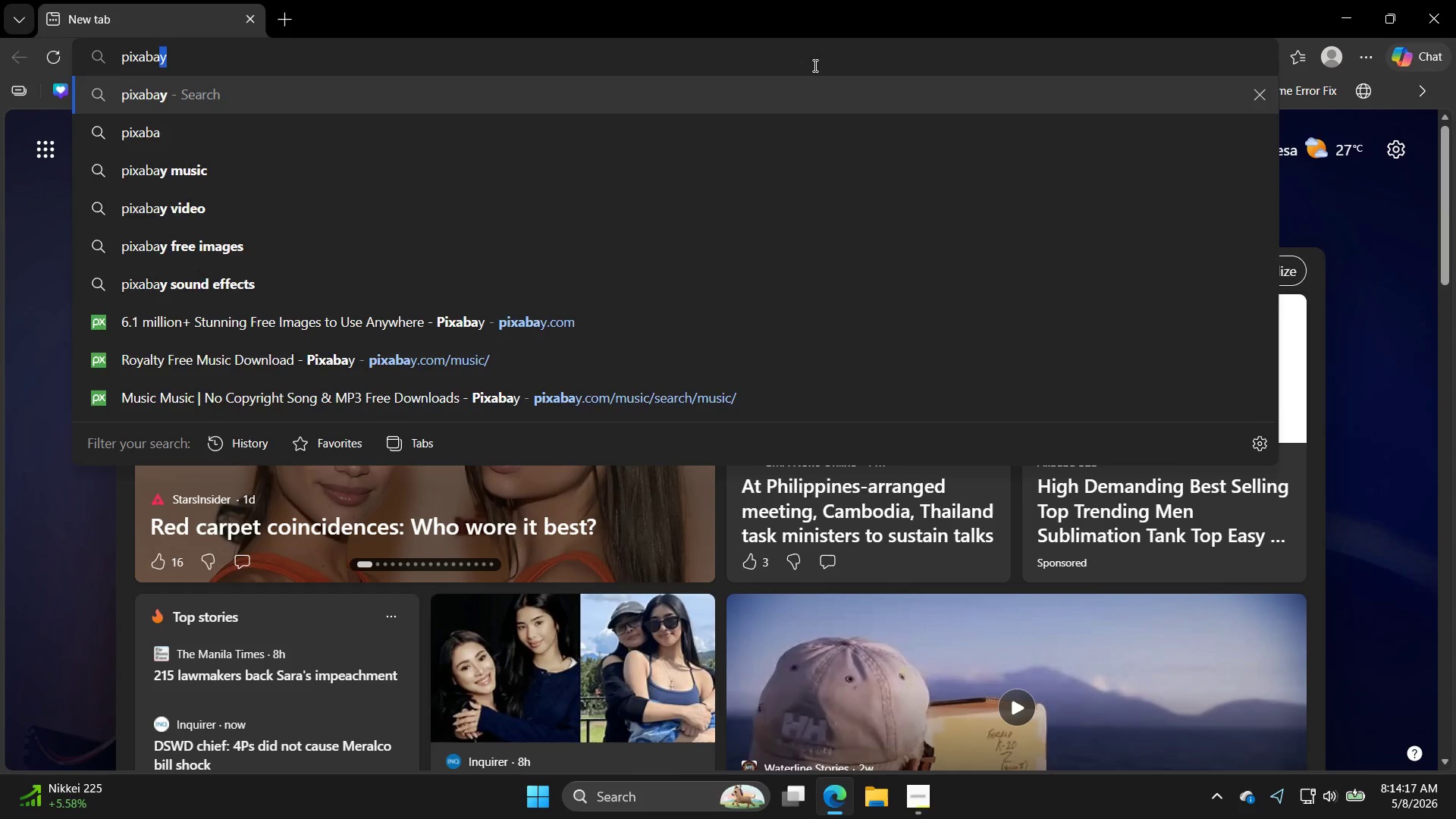 
key(Enter)
 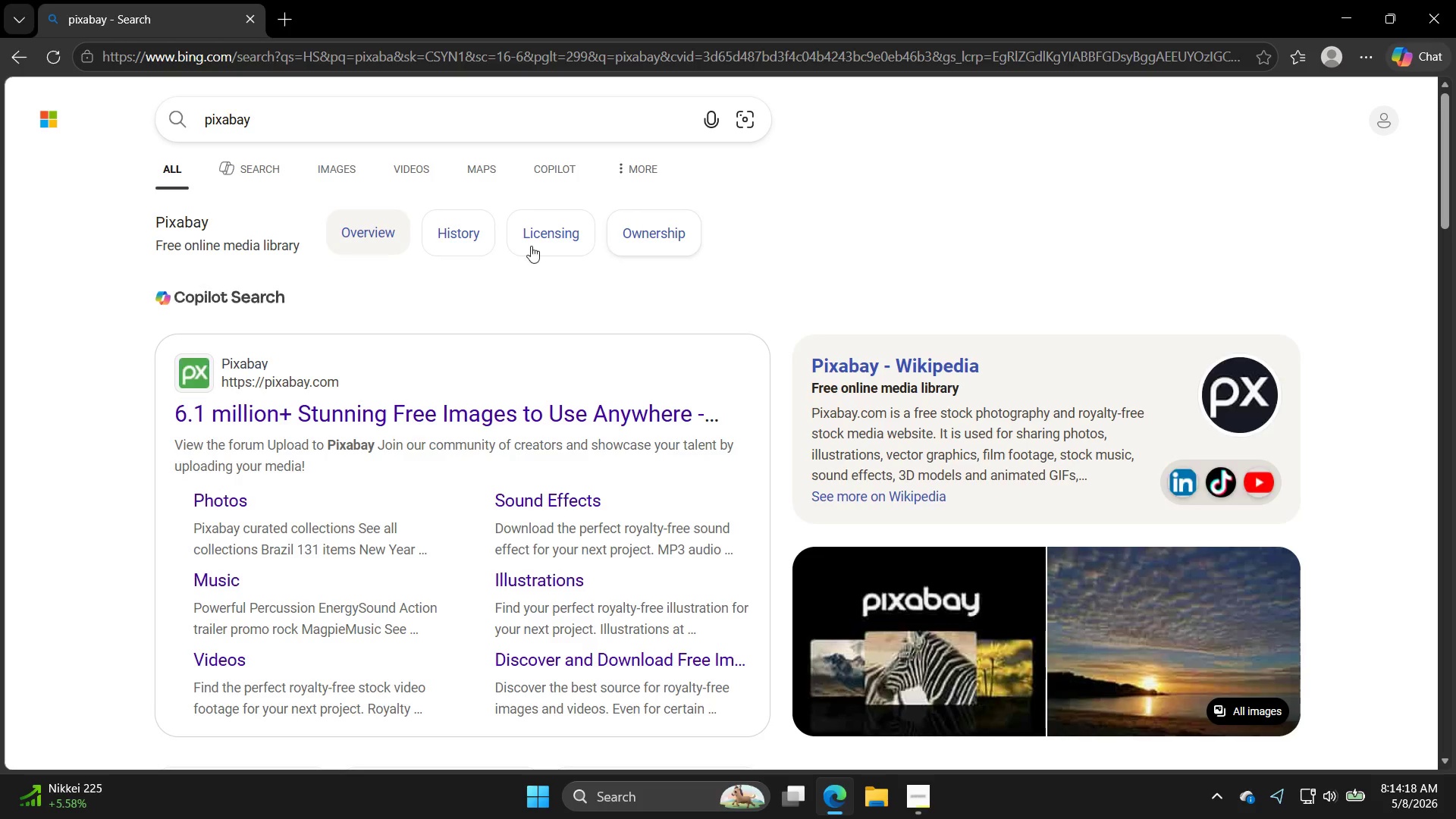 
left_click([420, 406])
 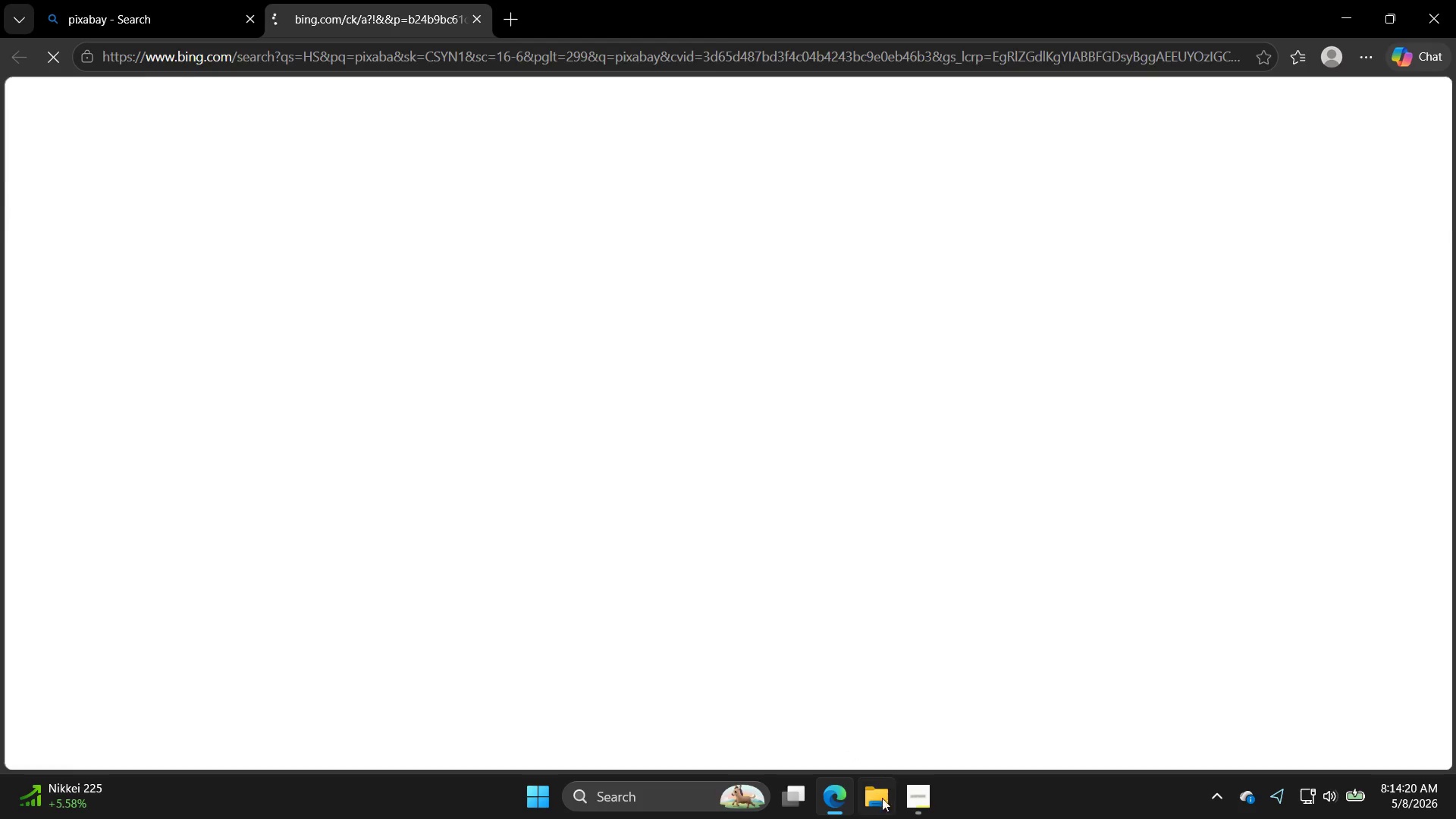 
left_click([921, 818])